 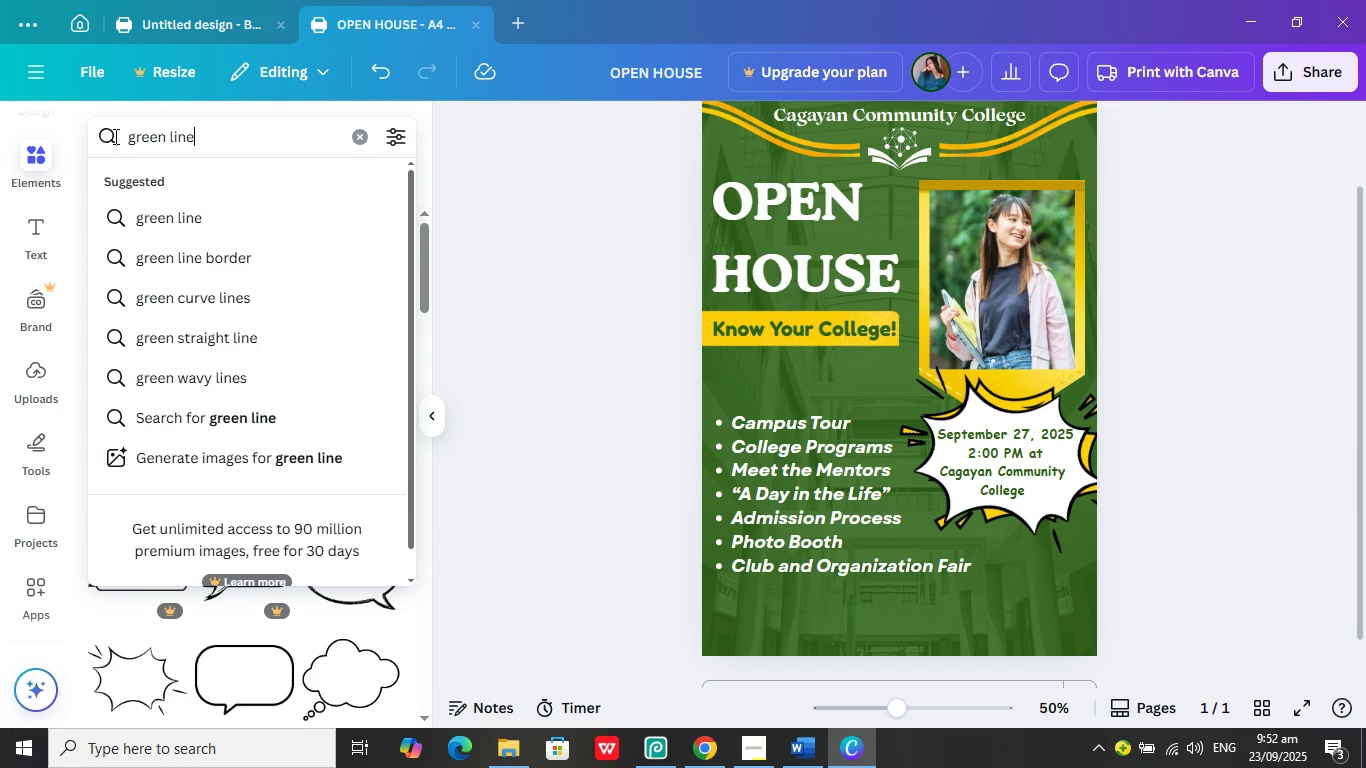 
key(Enter)
 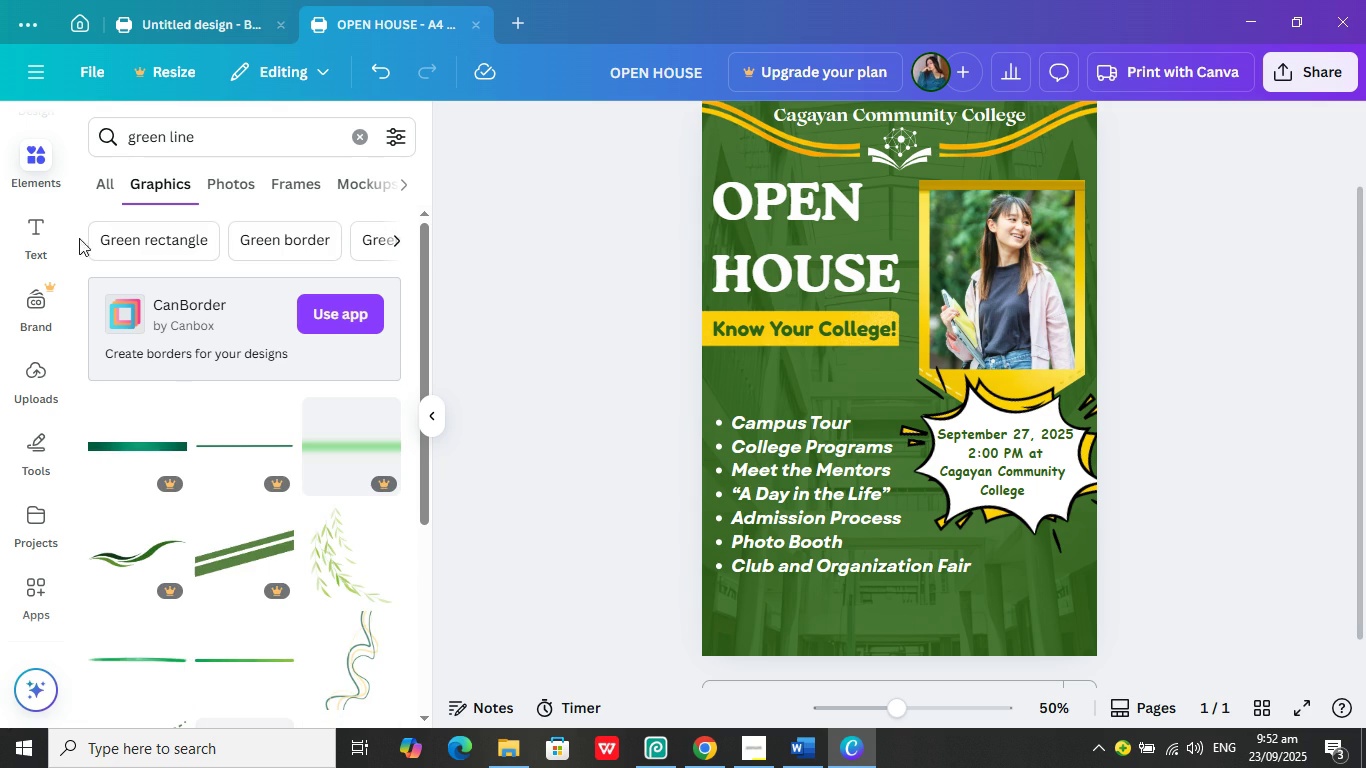 
scroll: coordinate [294, 503], scroll_direction: down, amount: 10.0
 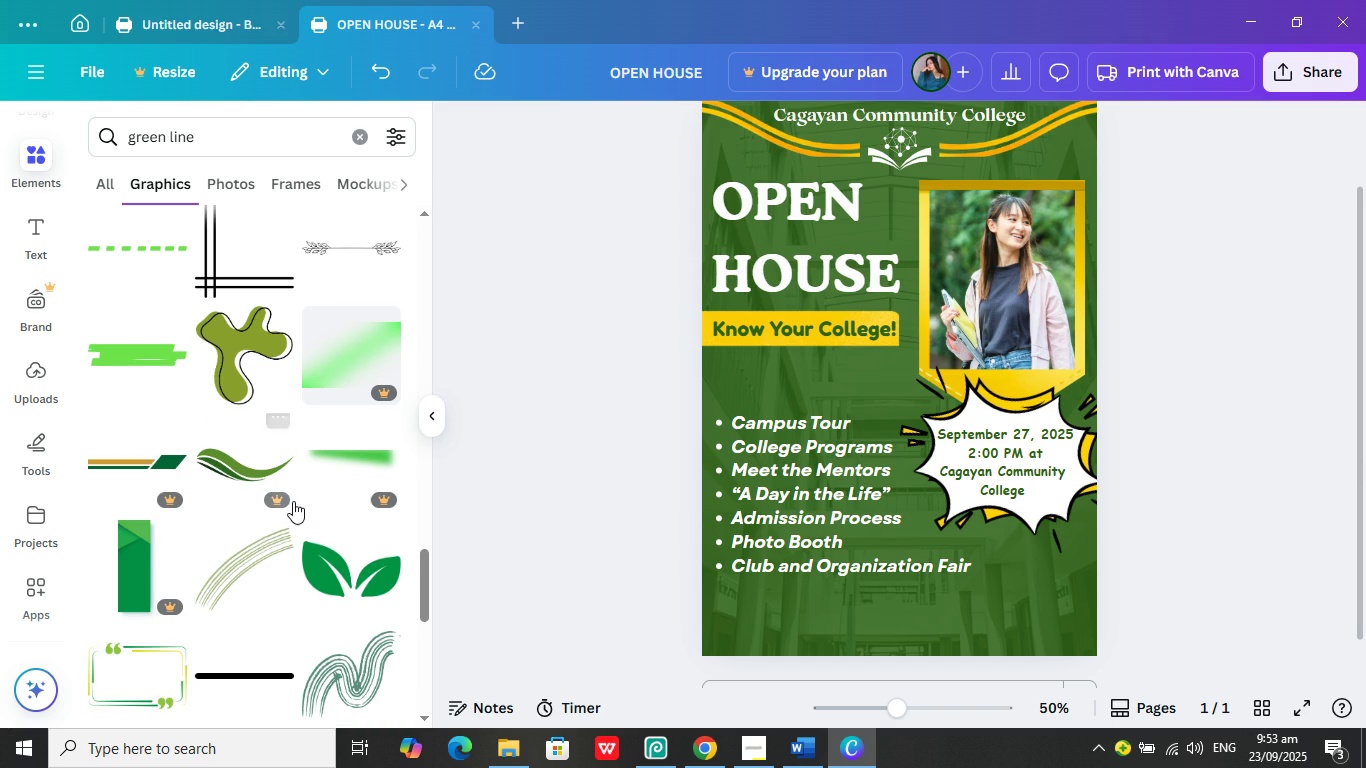 
scroll: coordinate [296, 488], scroll_direction: down, amount: 13.0
 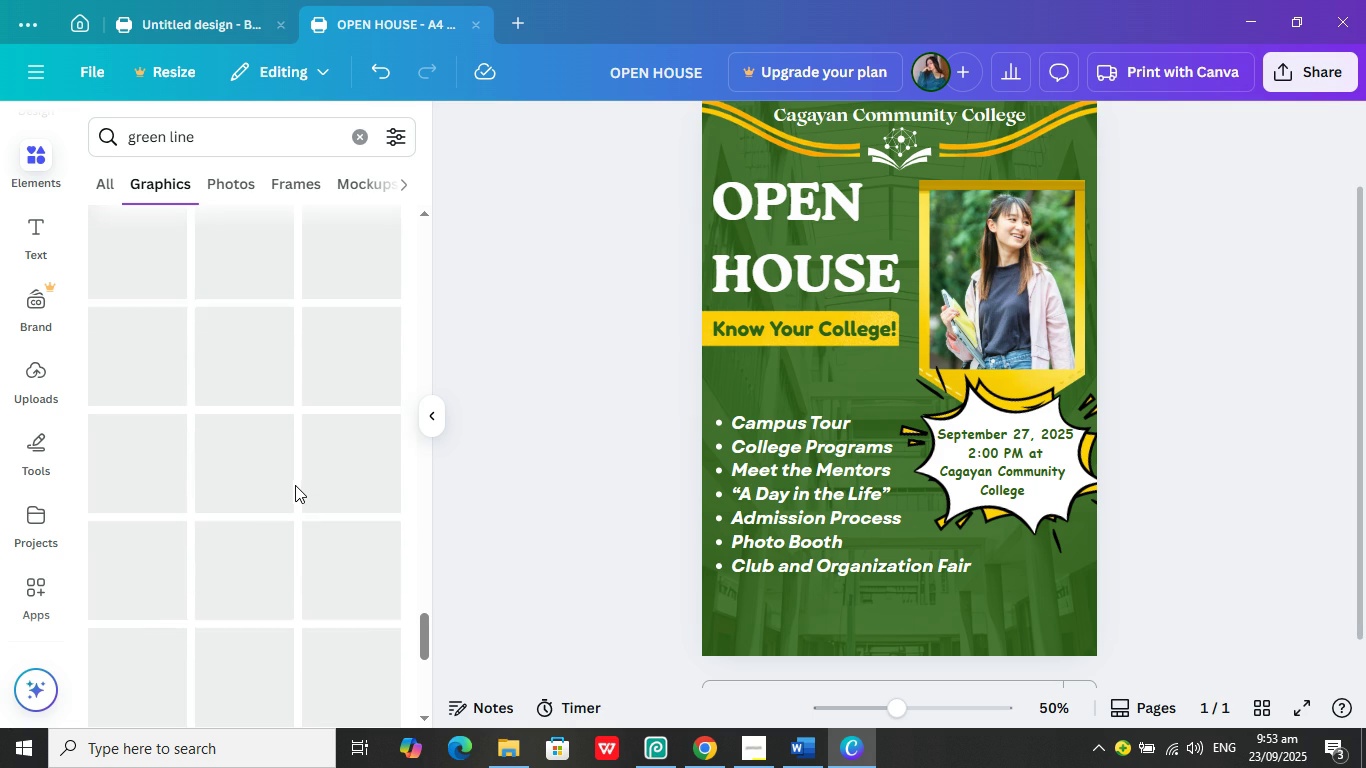 
scroll: coordinate [280, 458], scroll_direction: down, amount: 2.0
 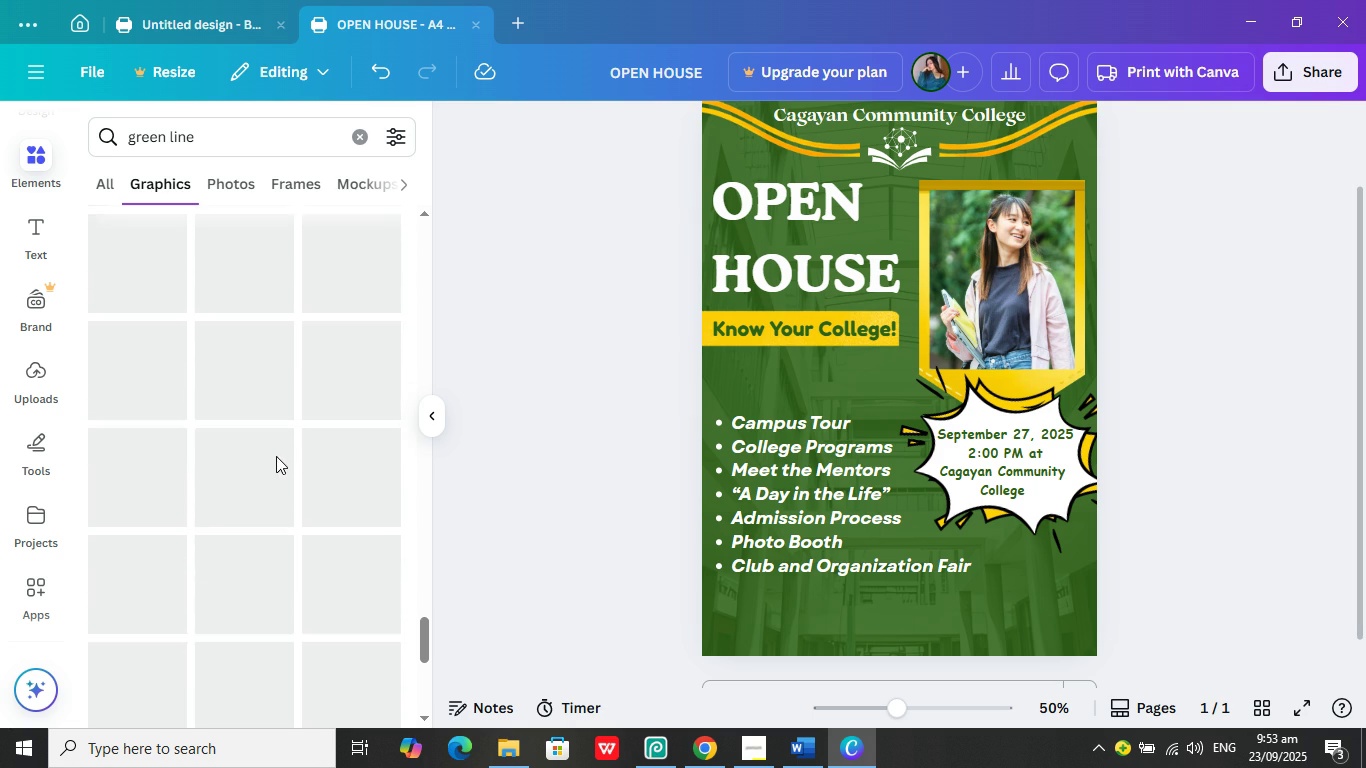 
scroll: coordinate [274, 454], scroll_direction: up, amount: 4.0
 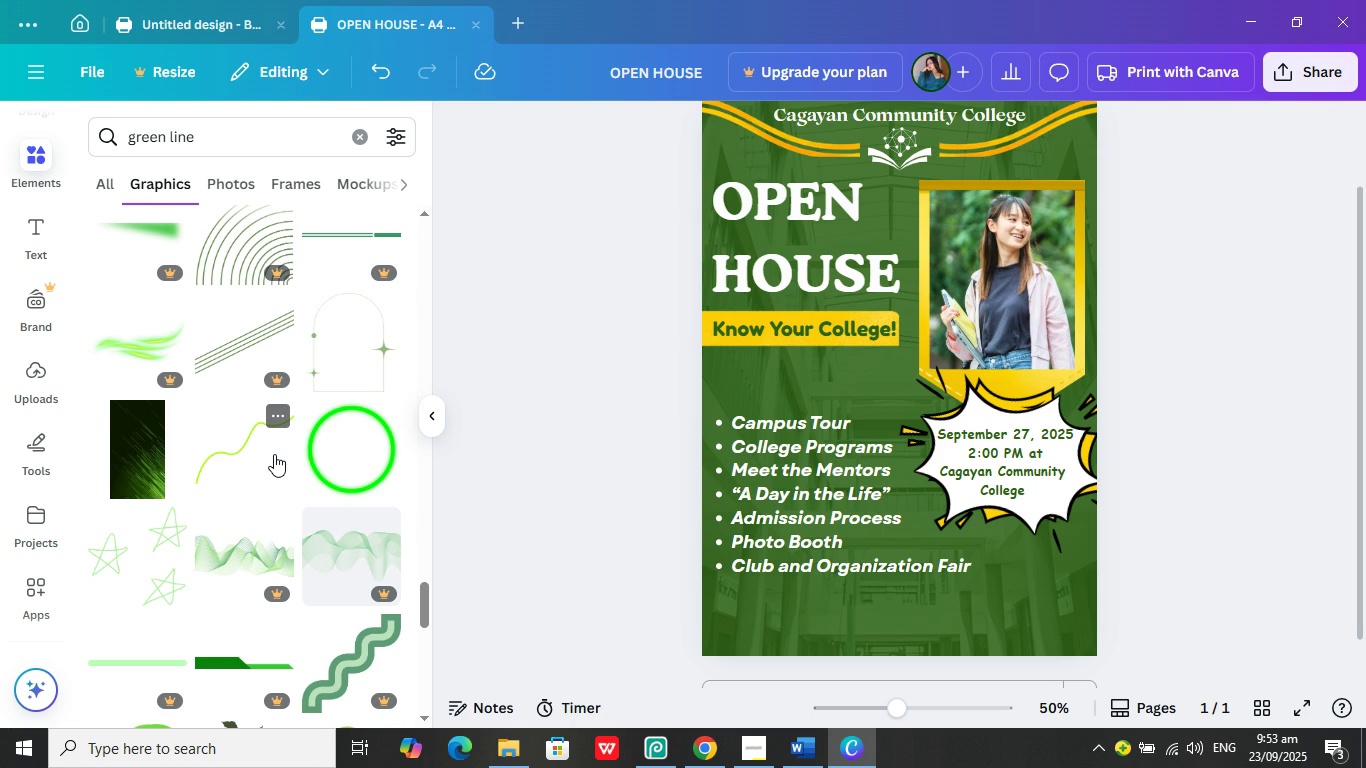 
scroll: coordinate [274, 454], scroll_direction: down, amount: 3.0
 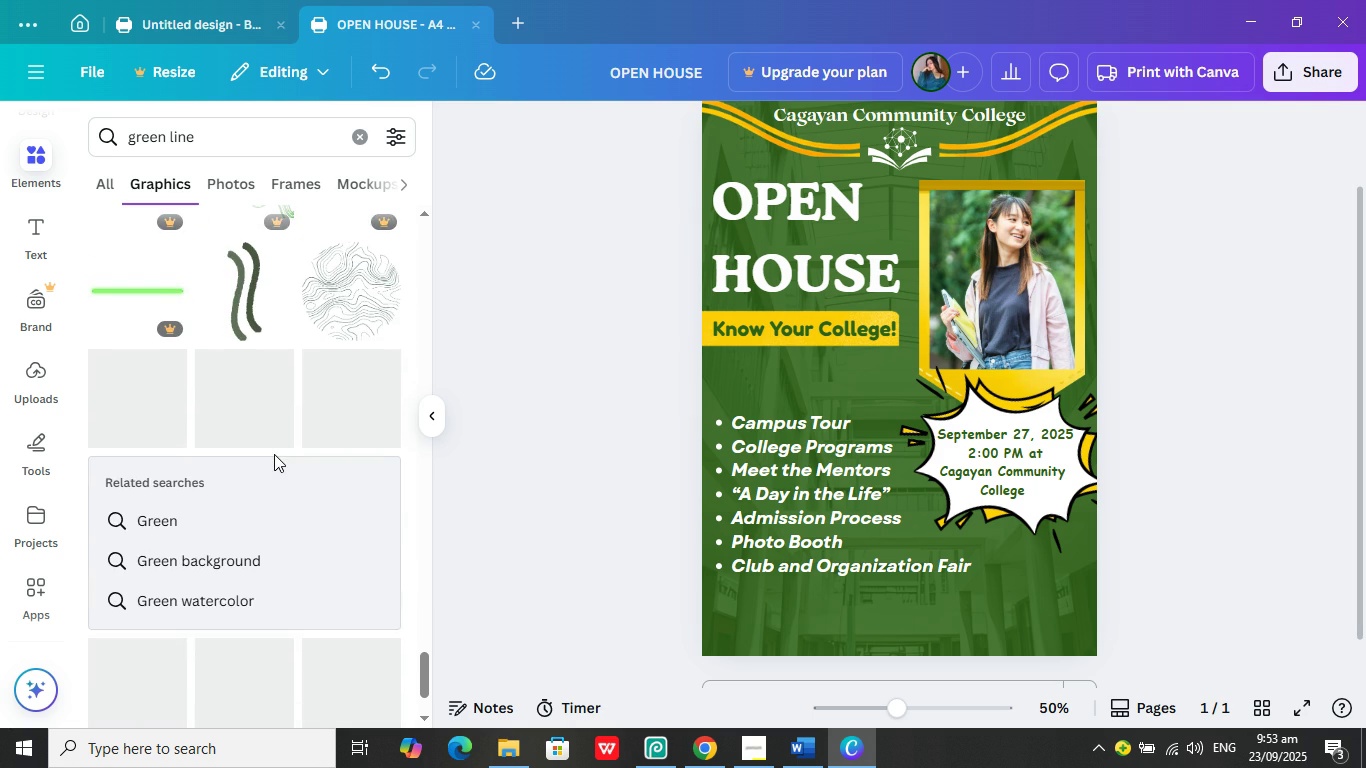 
scroll: coordinate [274, 454], scroll_direction: up, amount: 1.0
 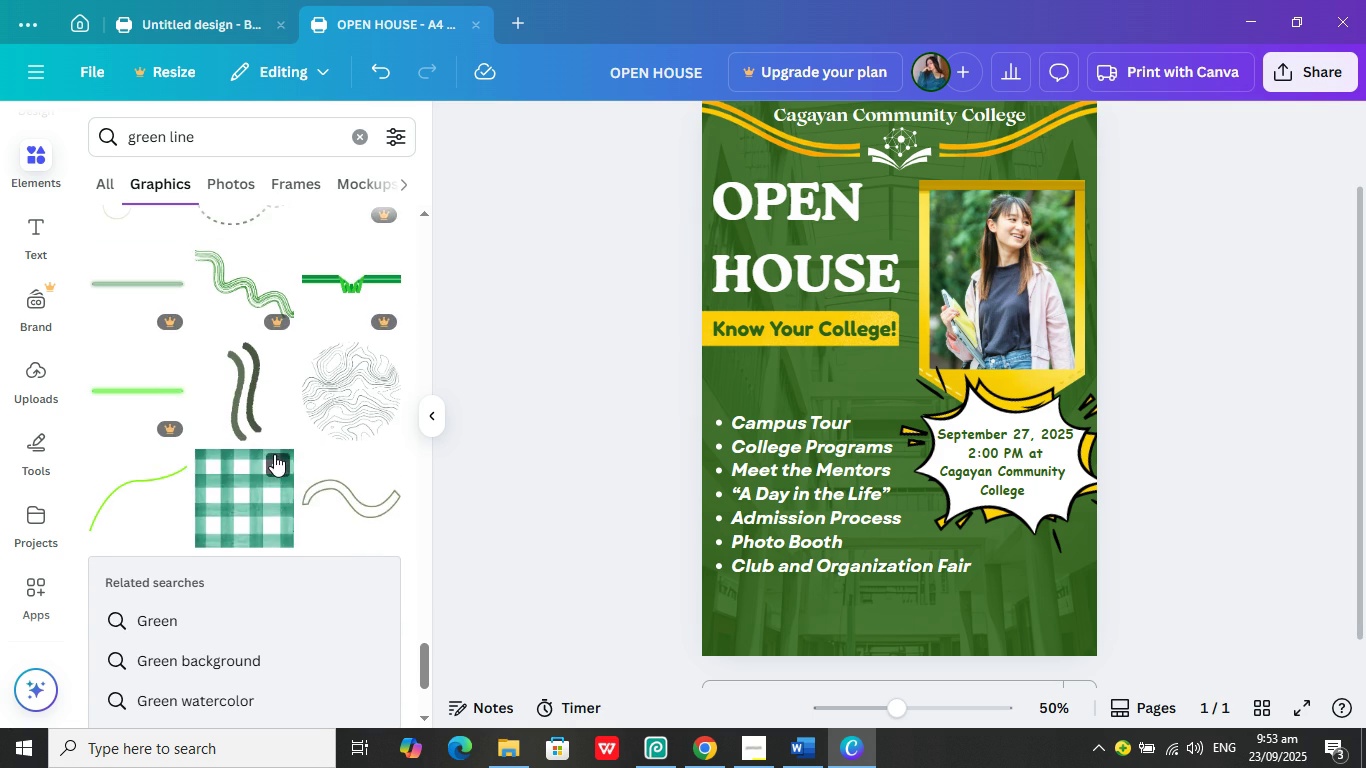 
scroll: coordinate [271, 481], scroll_direction: down, amount: 16.0
 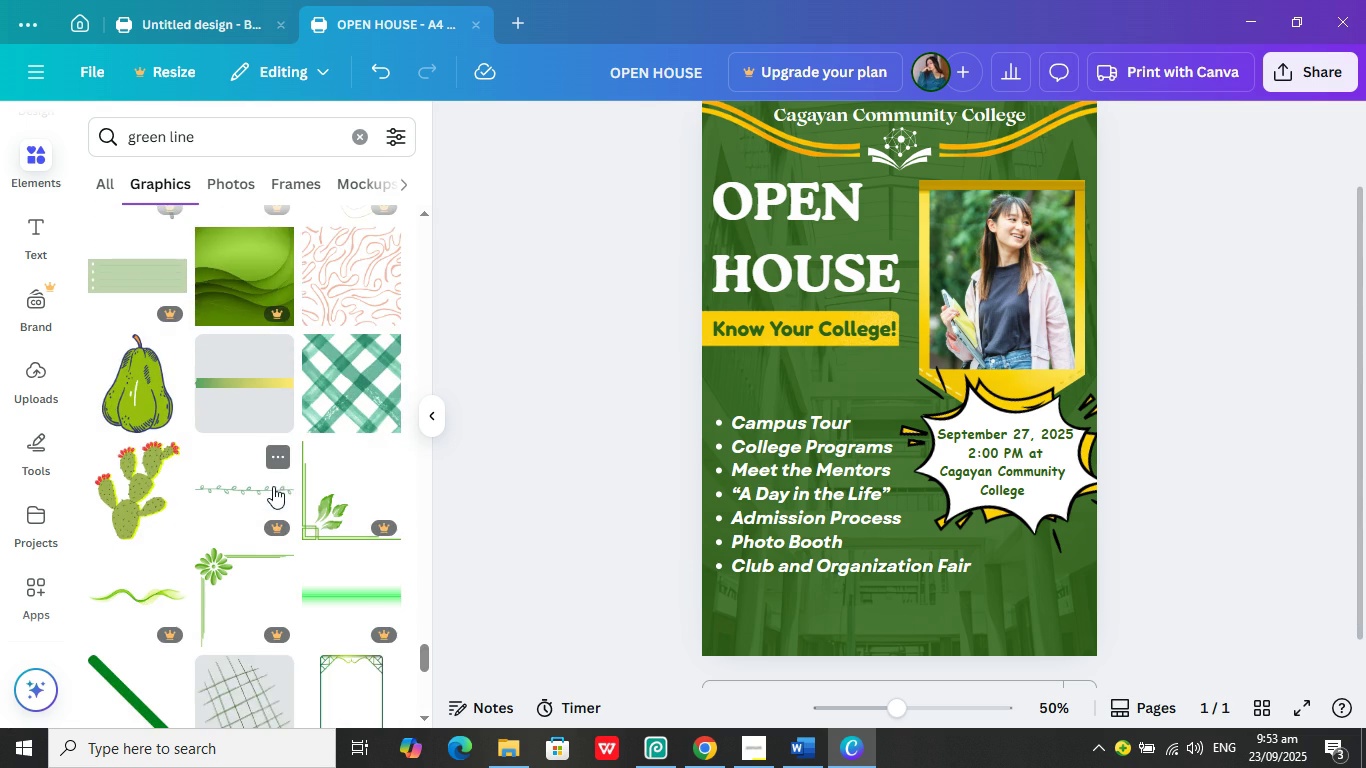 
scroll: coordinate [263, 498], scroll_direction: down, amount: 12.0
 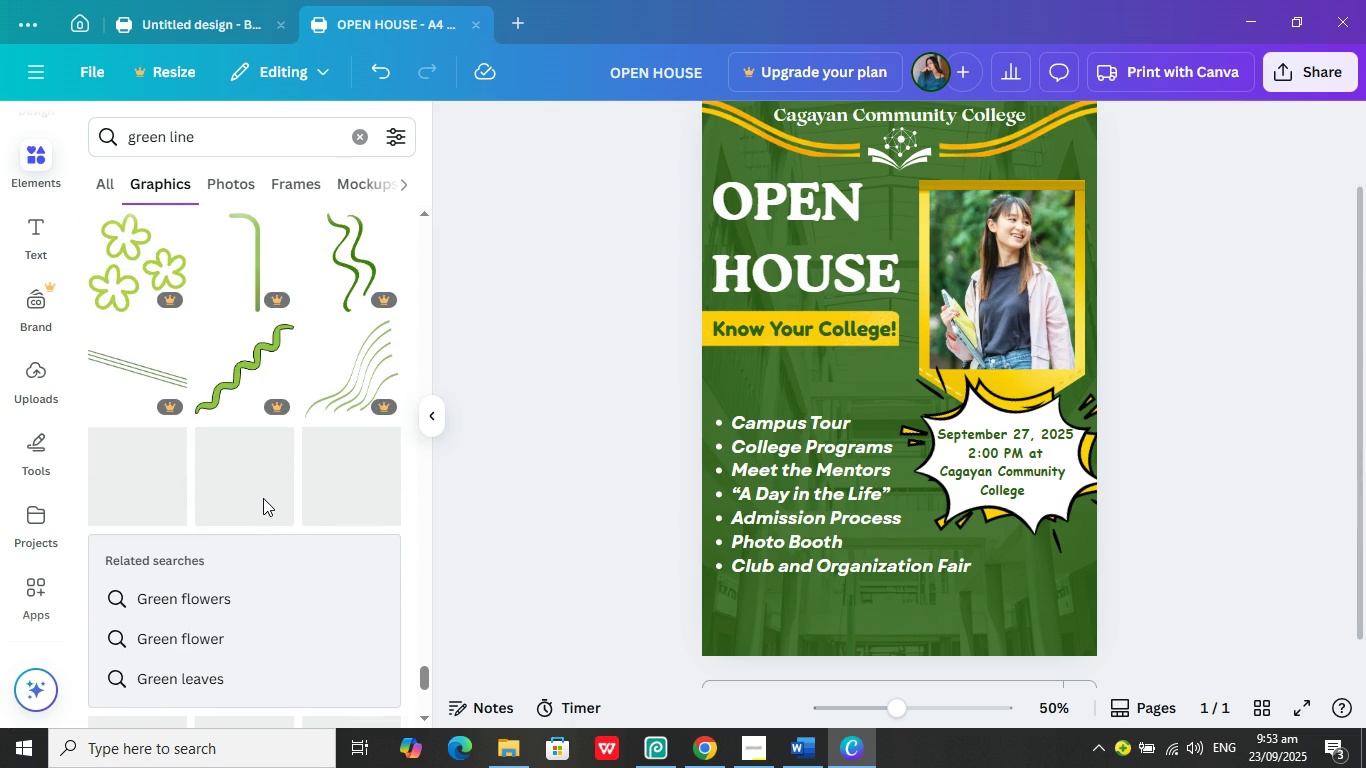 
scroll: coordinate [215, 354], scroll_direction: down, amount: 7.0